 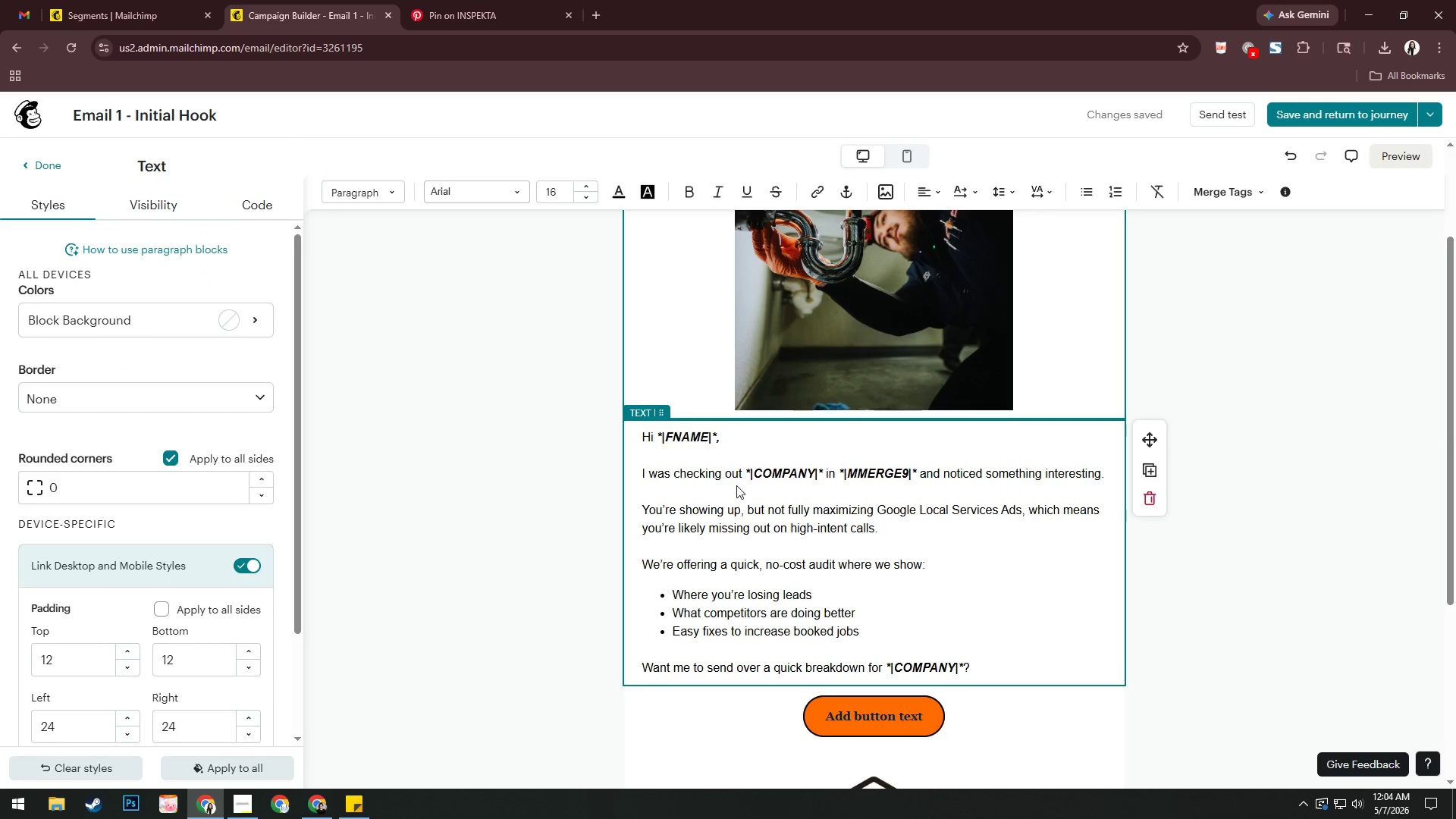 
key(Enter)
 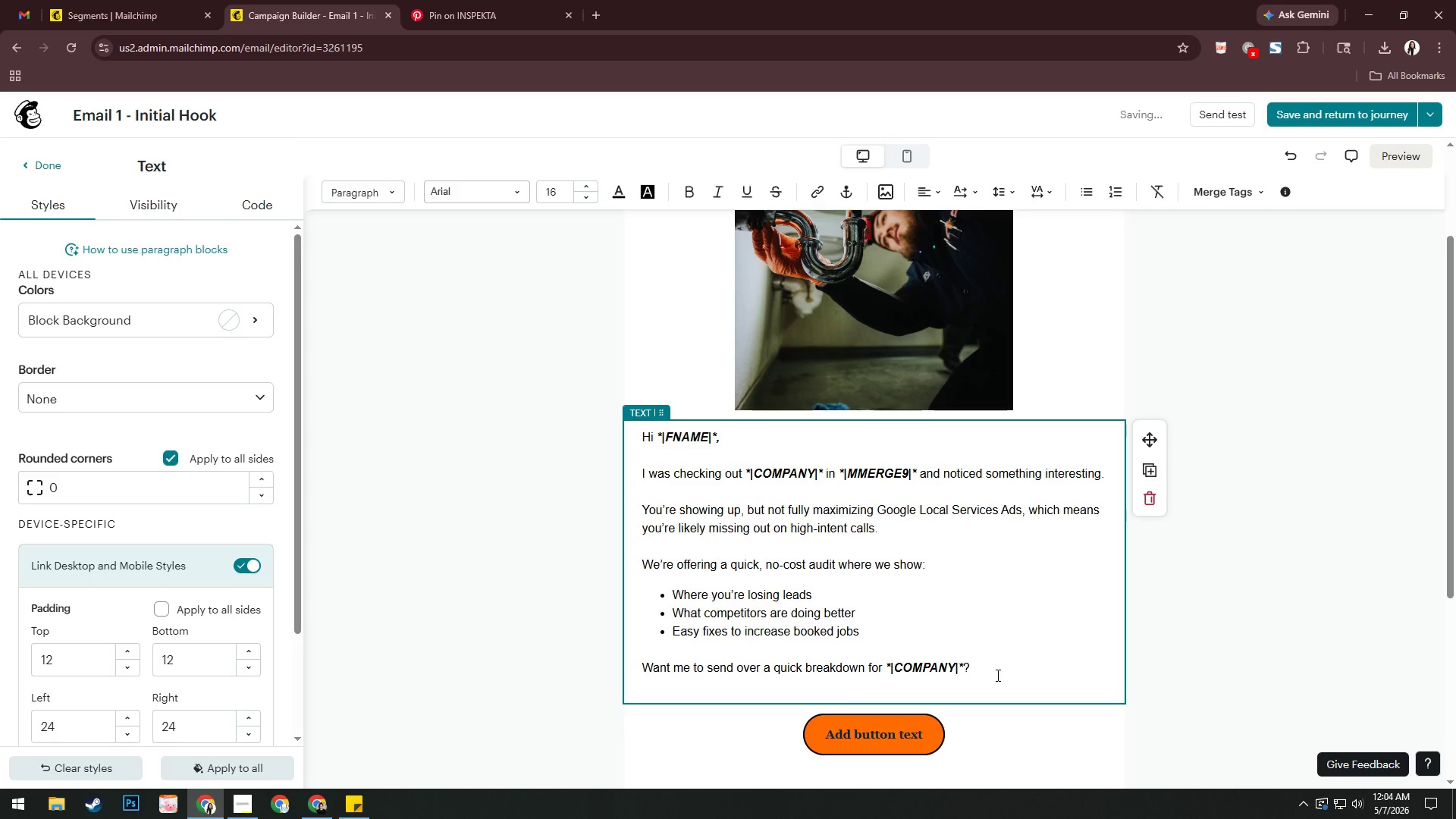 
key(Enter)
 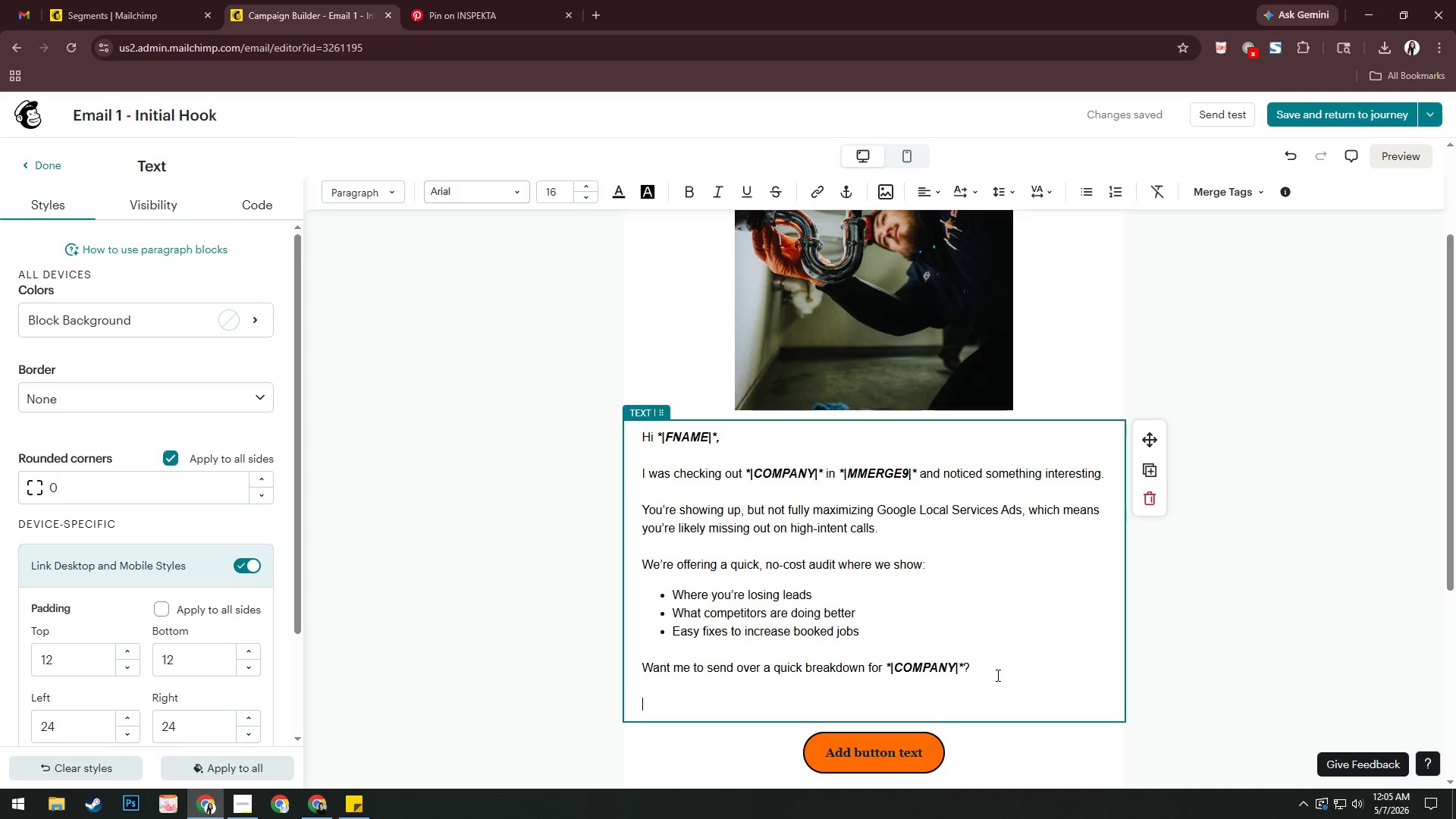 
wait(52.67)
 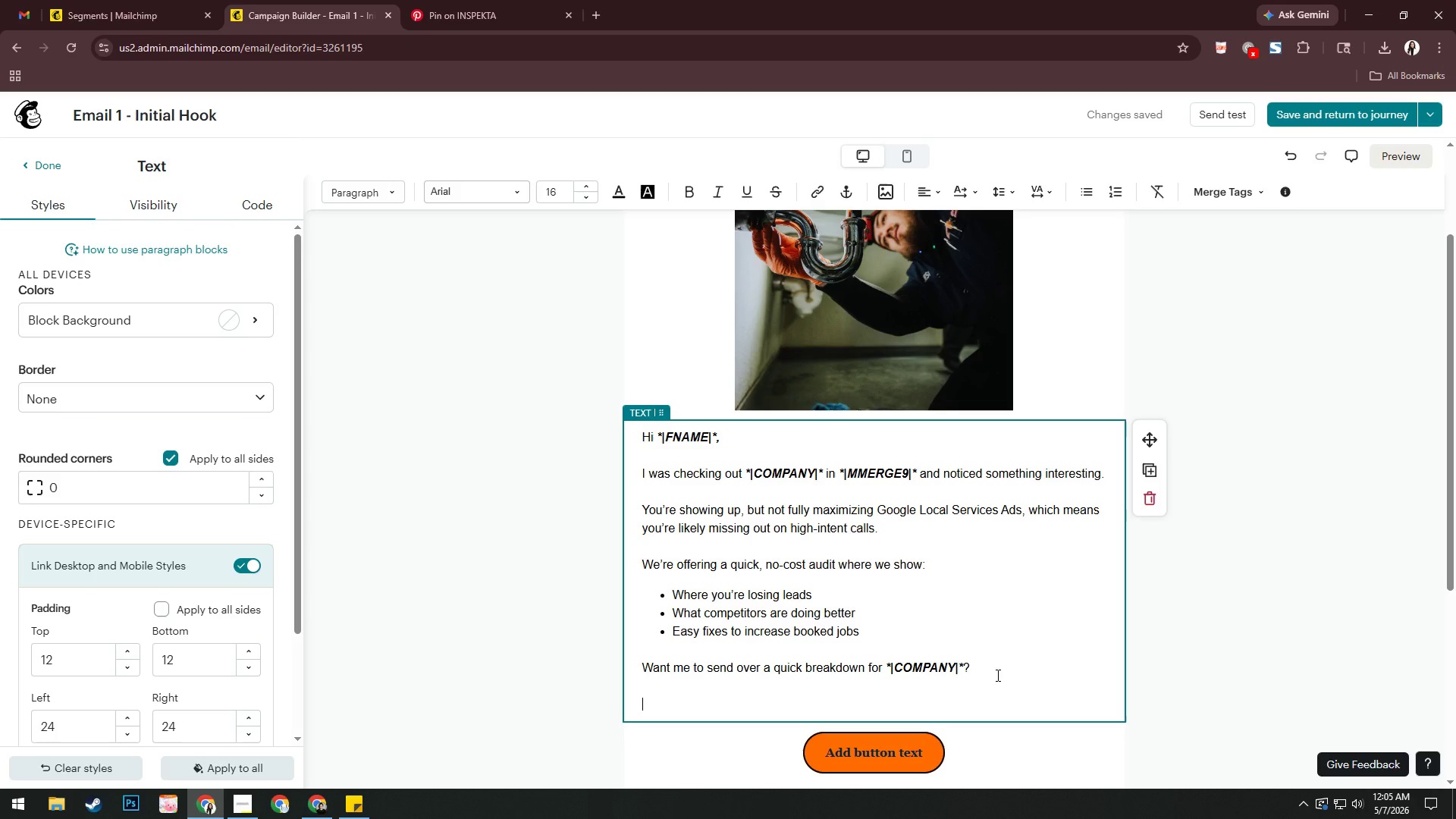 
key(Shift+BracketLeft)
 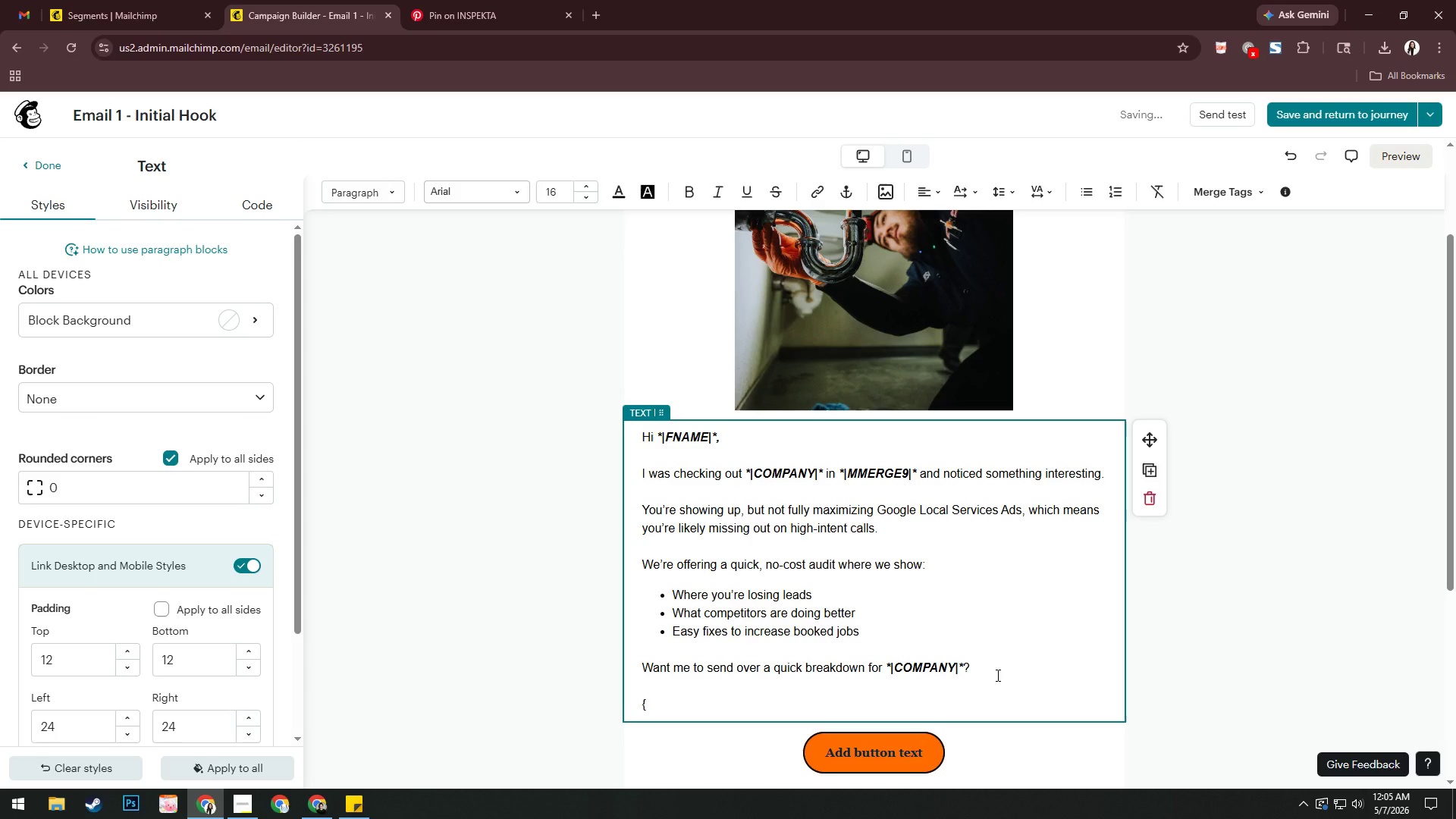 
key(Backspace)
 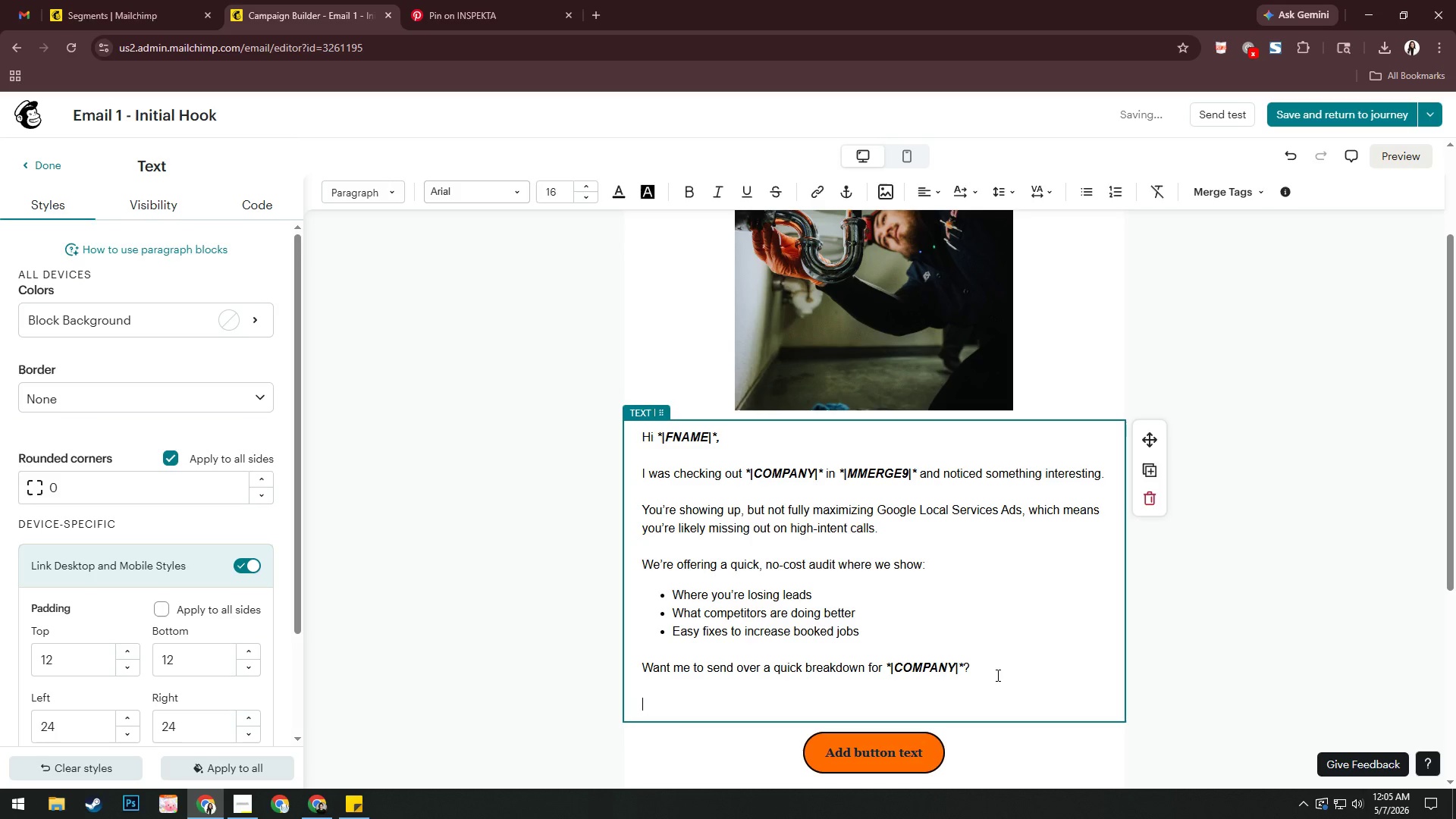 
key(BracketLeft)
 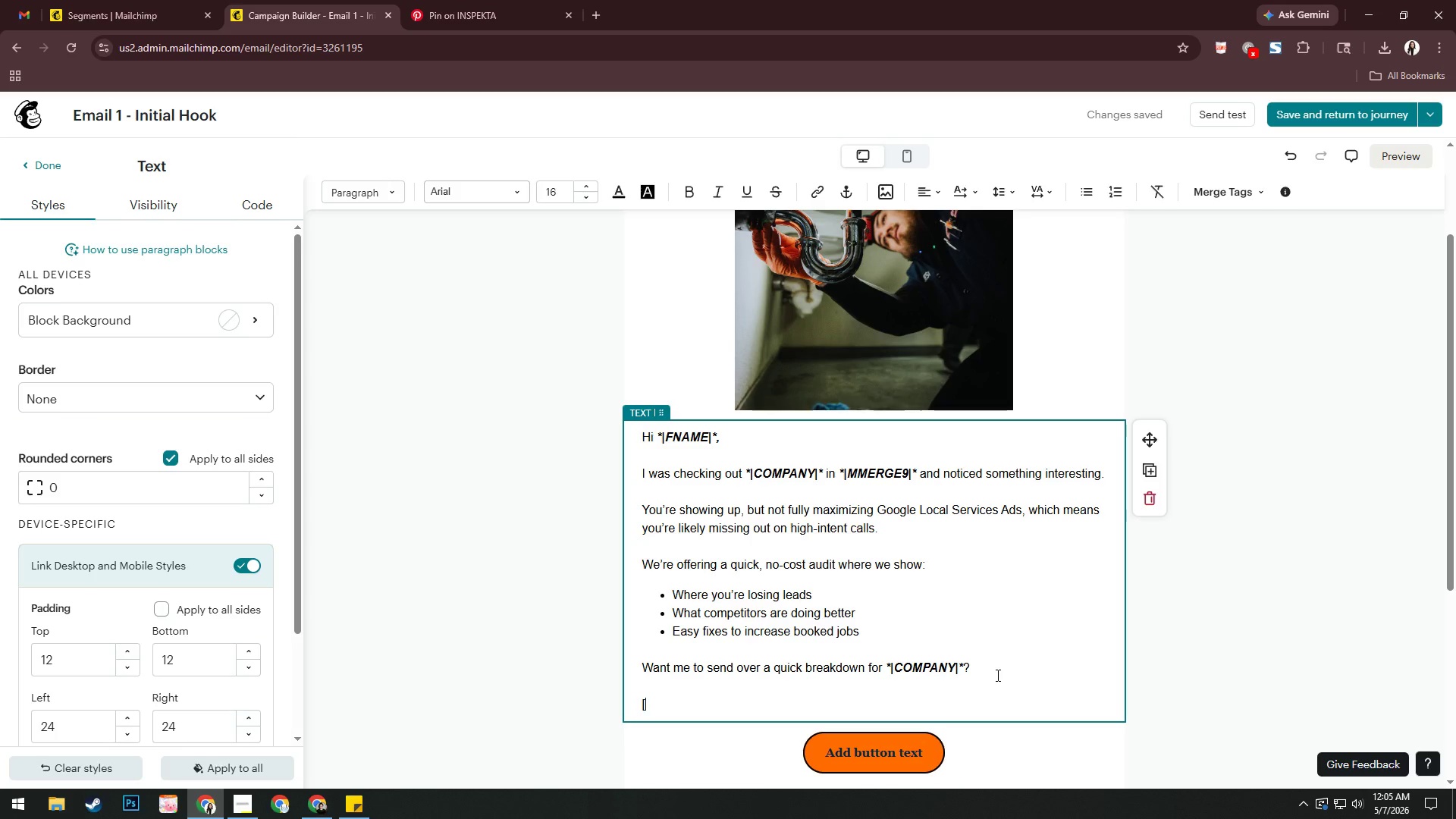 
wait(5.52)
 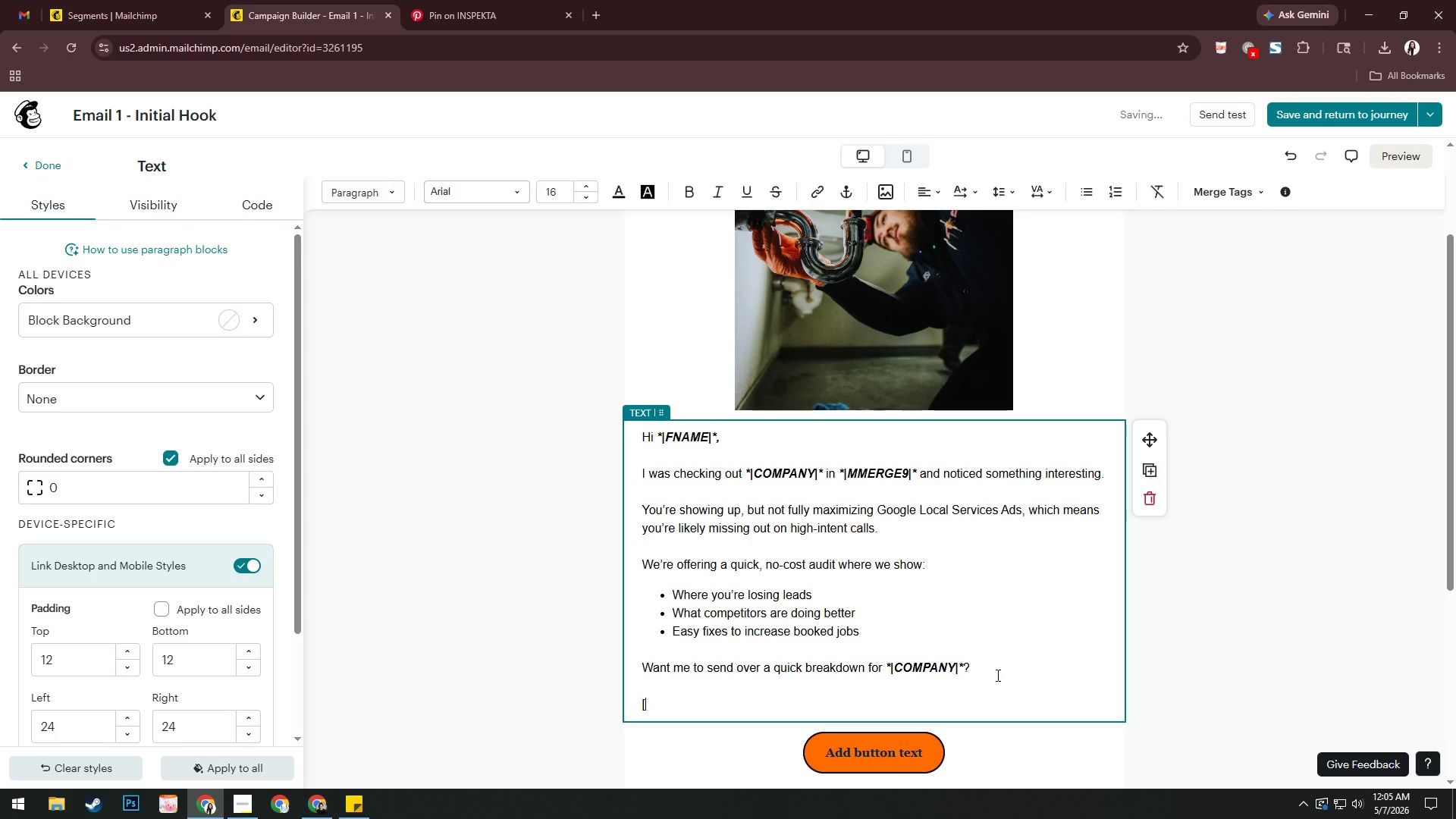 
key(Backspace)
 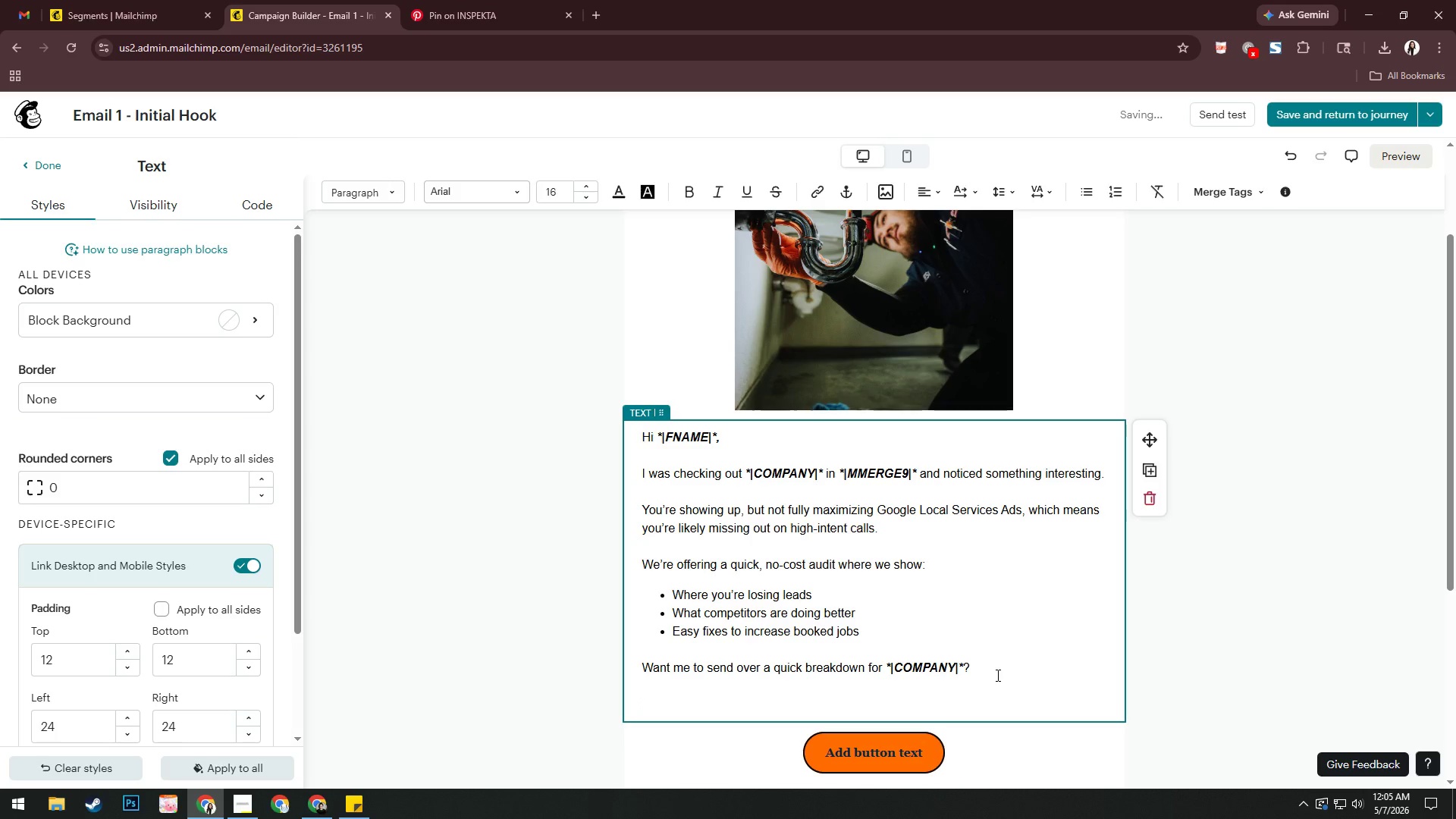 
key(Backspace)
 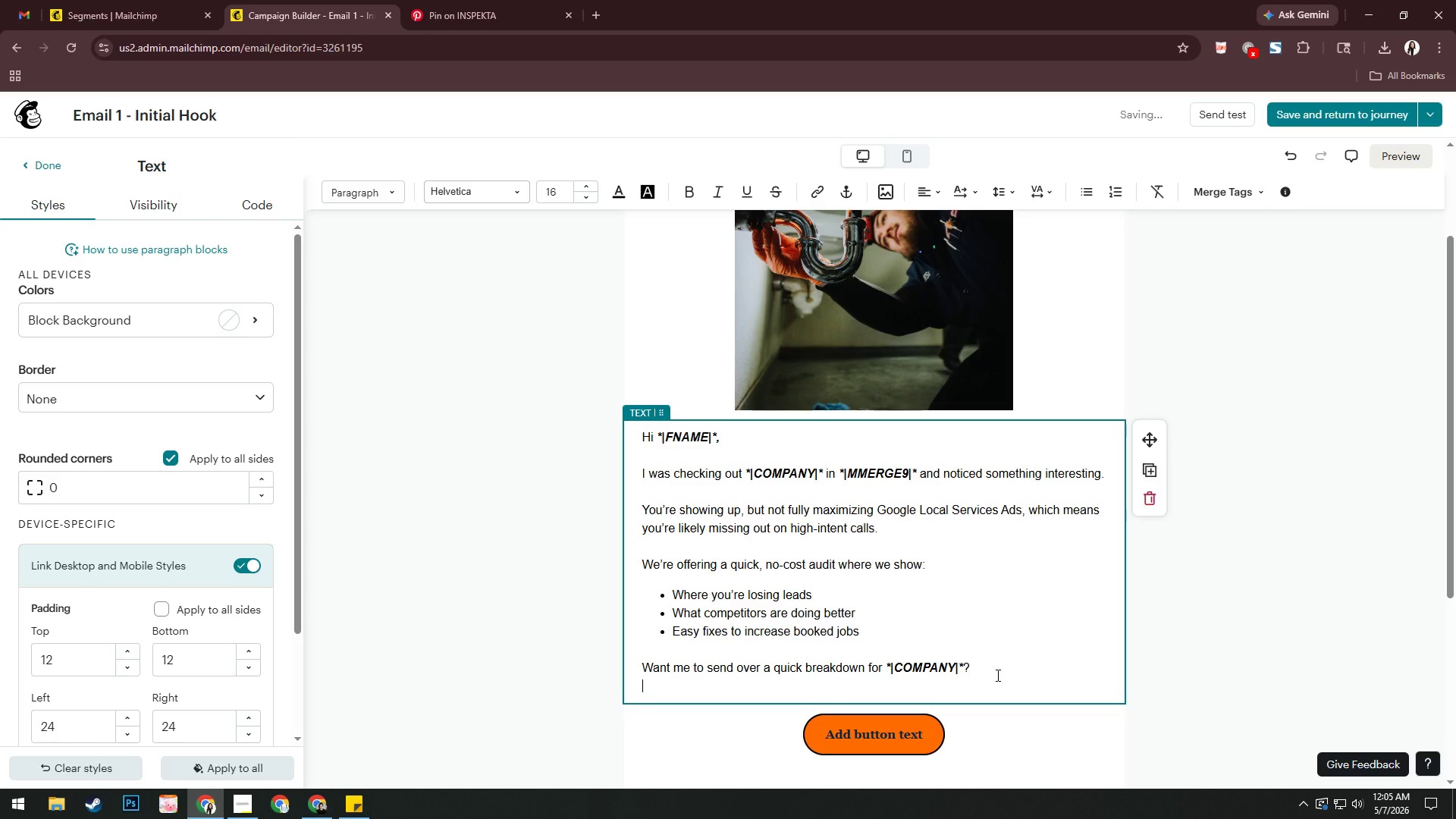 
key(Backspace)
 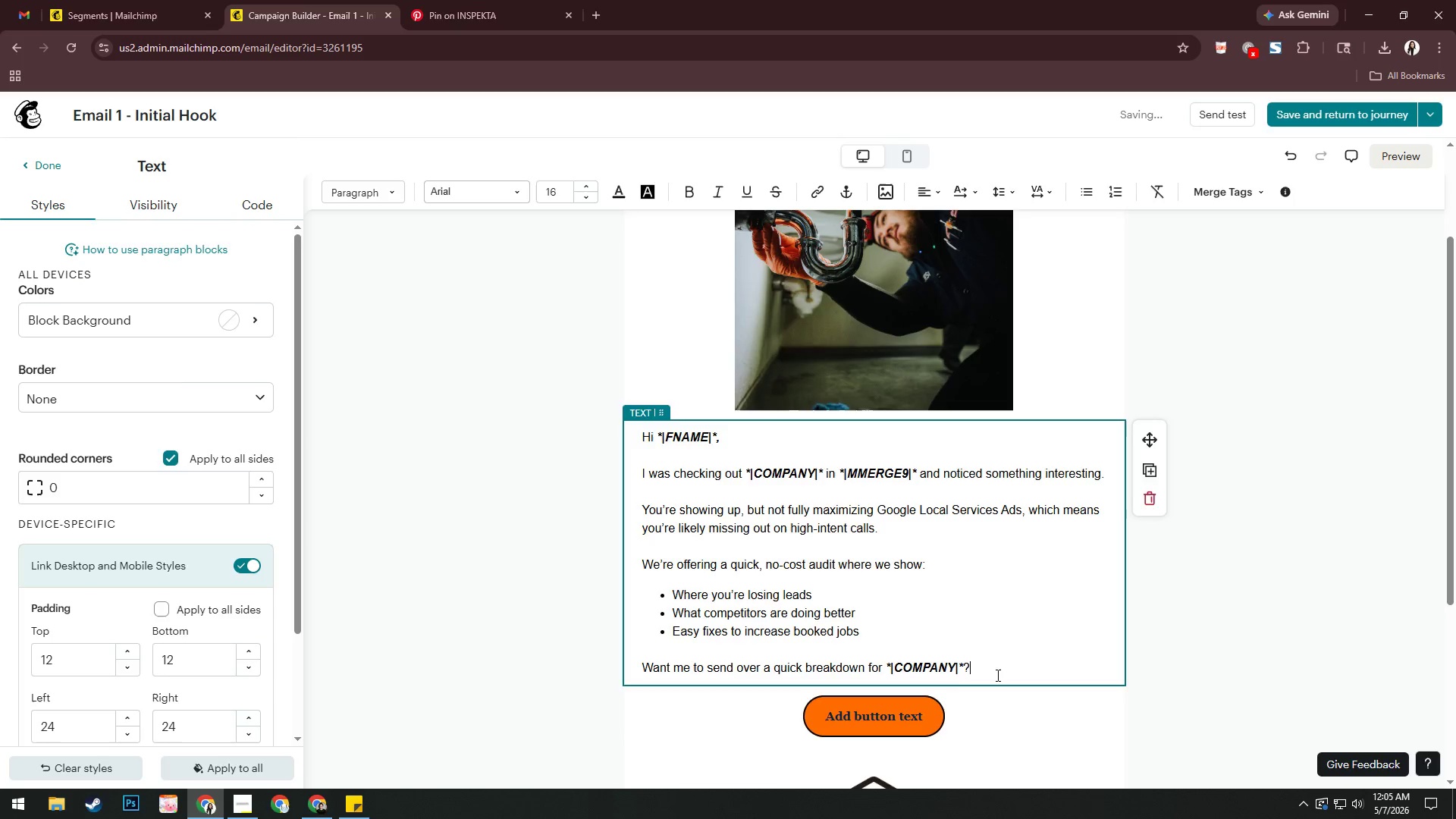 
key(Alt+AltLeft)
 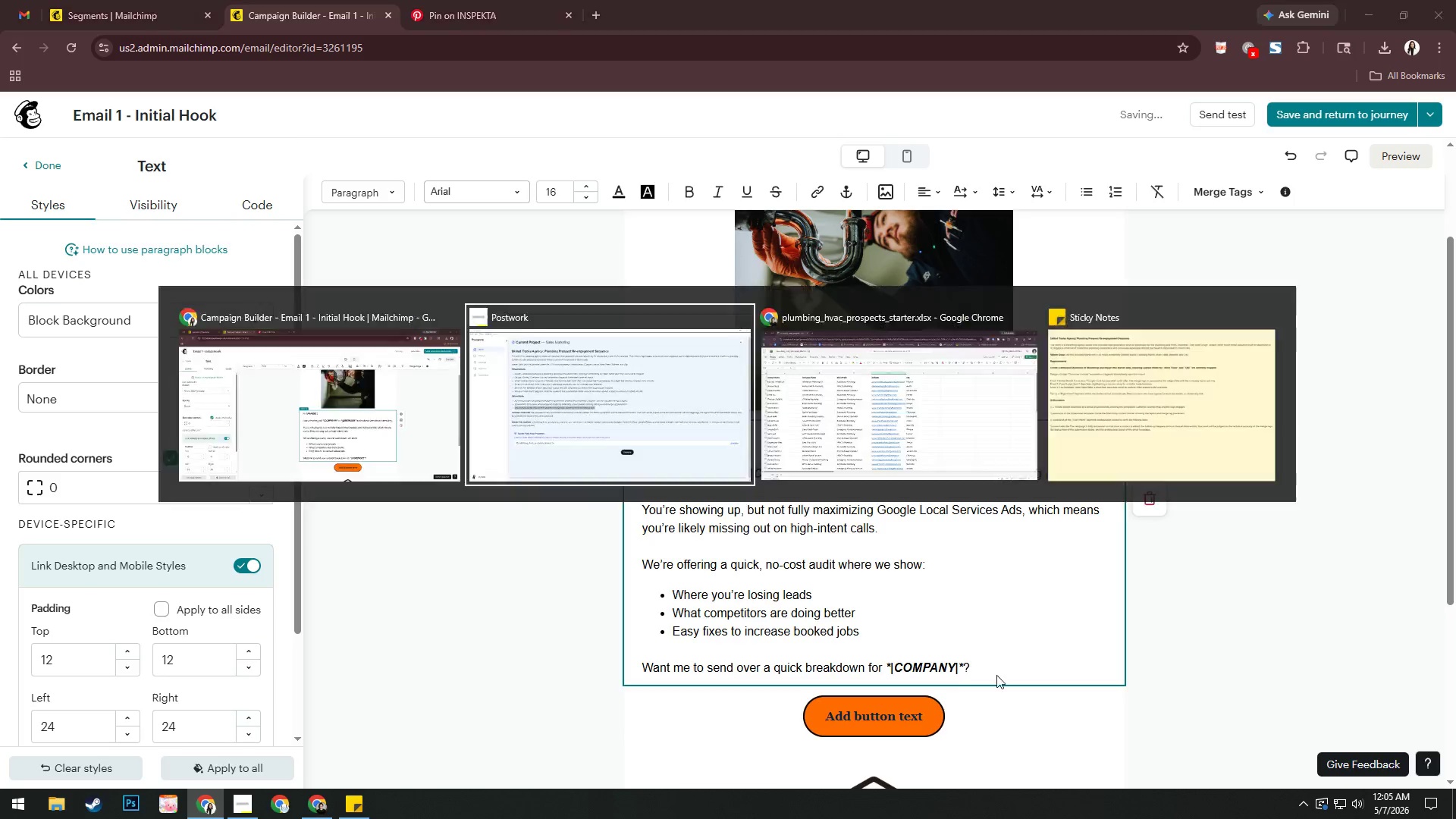 
key(Alt+Tab)